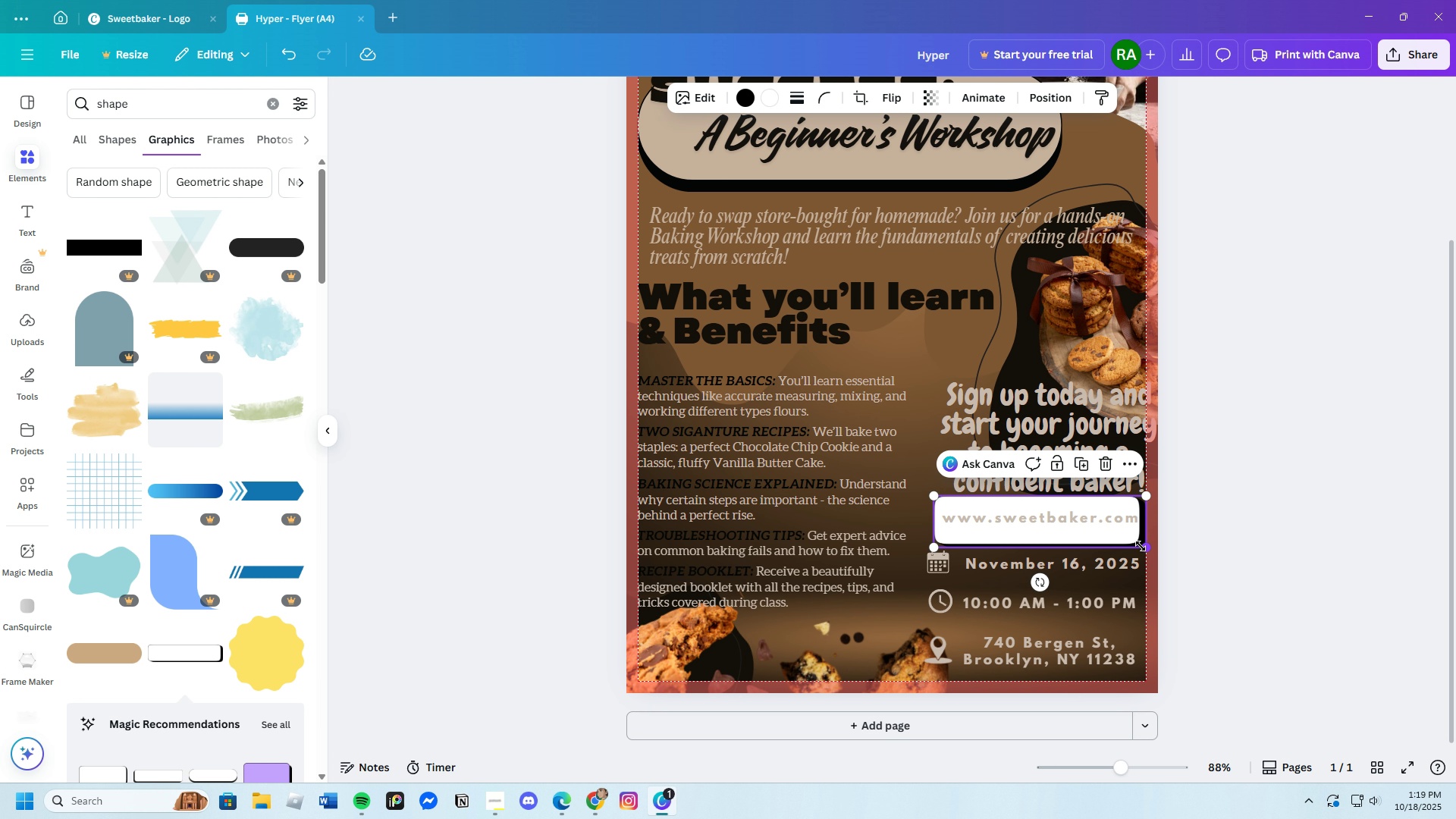 
left_click_drag(start_coordinate=[1141, 546], to_coordinate=[1111, 534])
 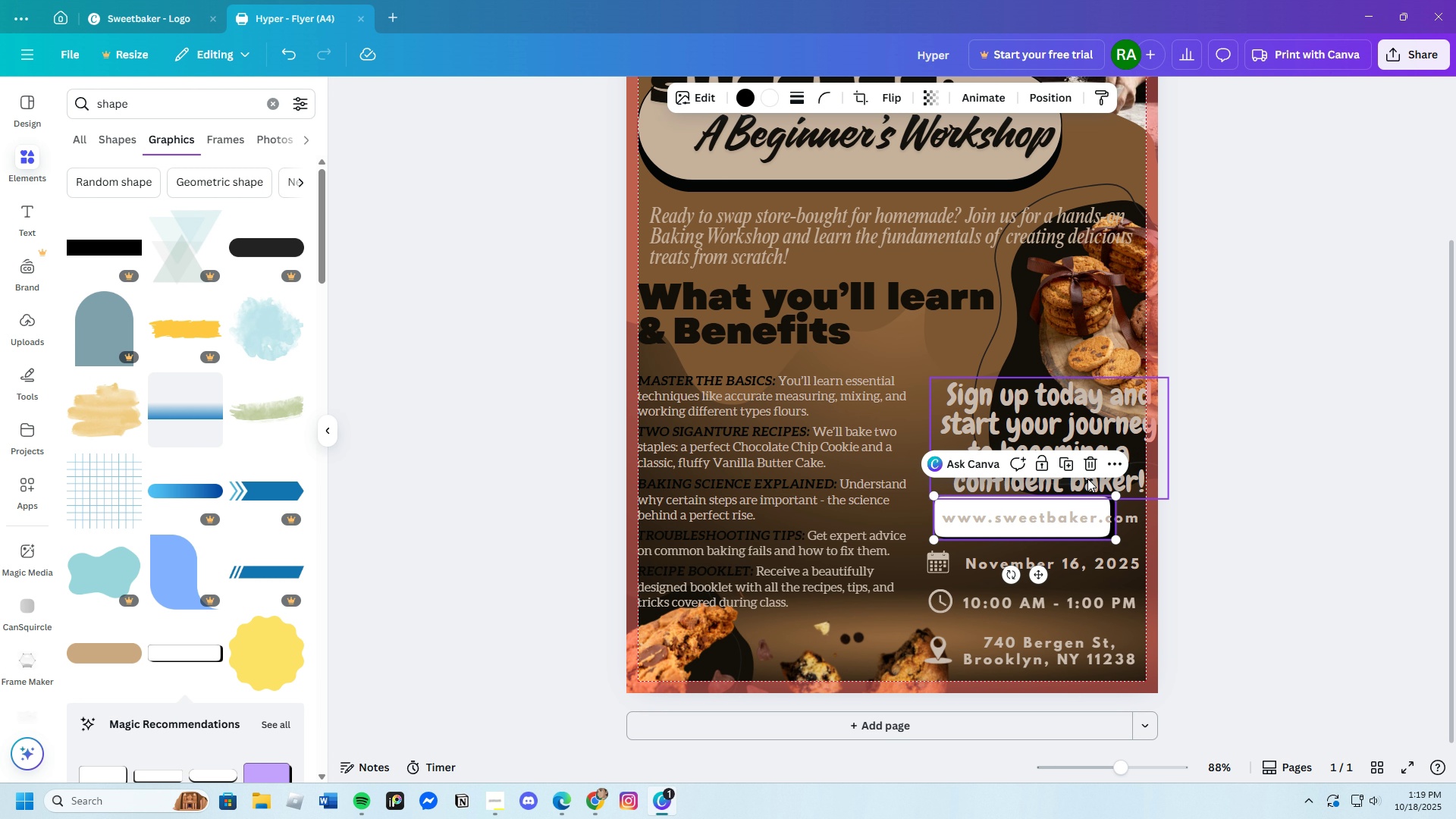 
left_click([1090, 460])
 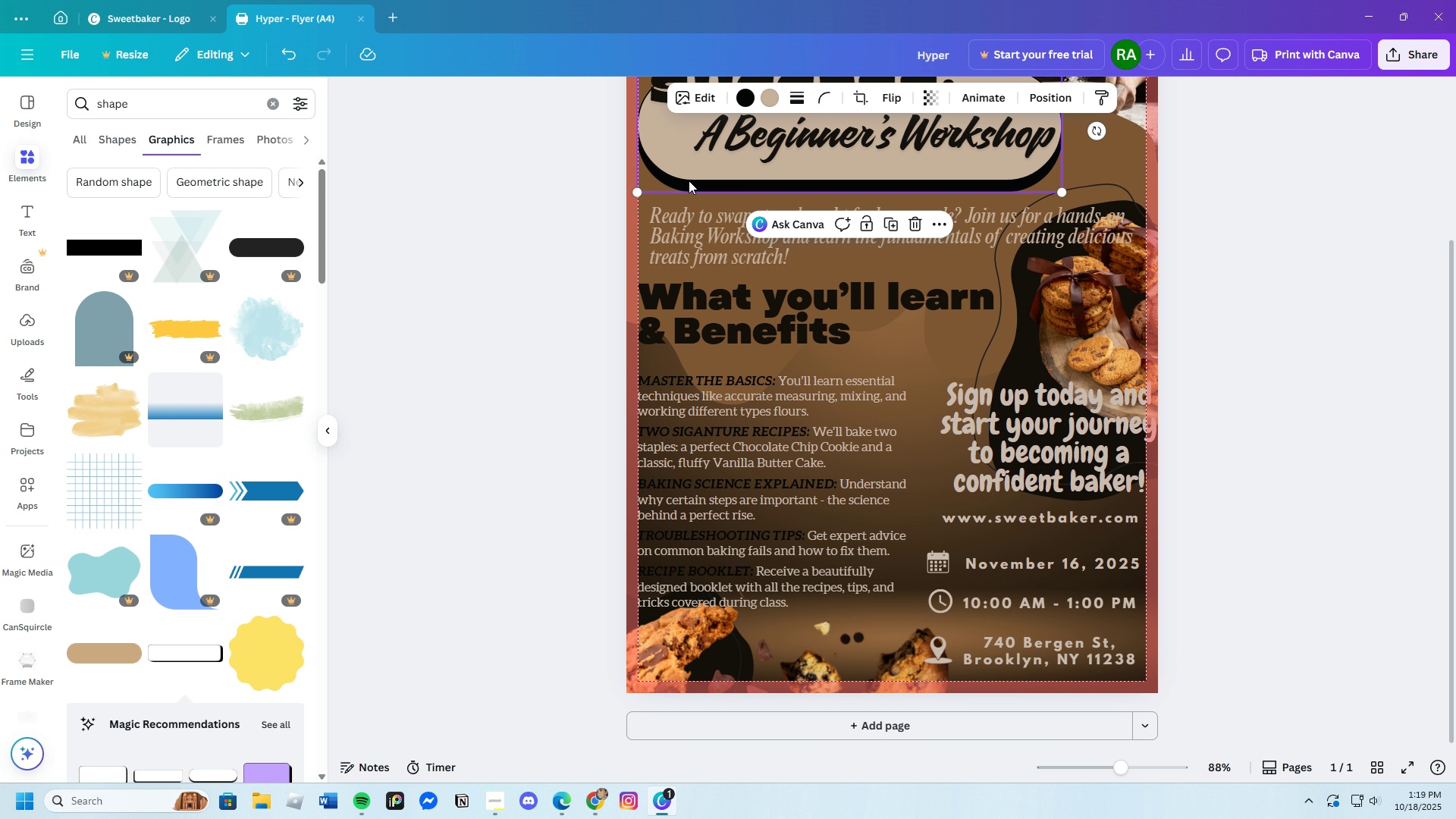 
key(Control+C)
 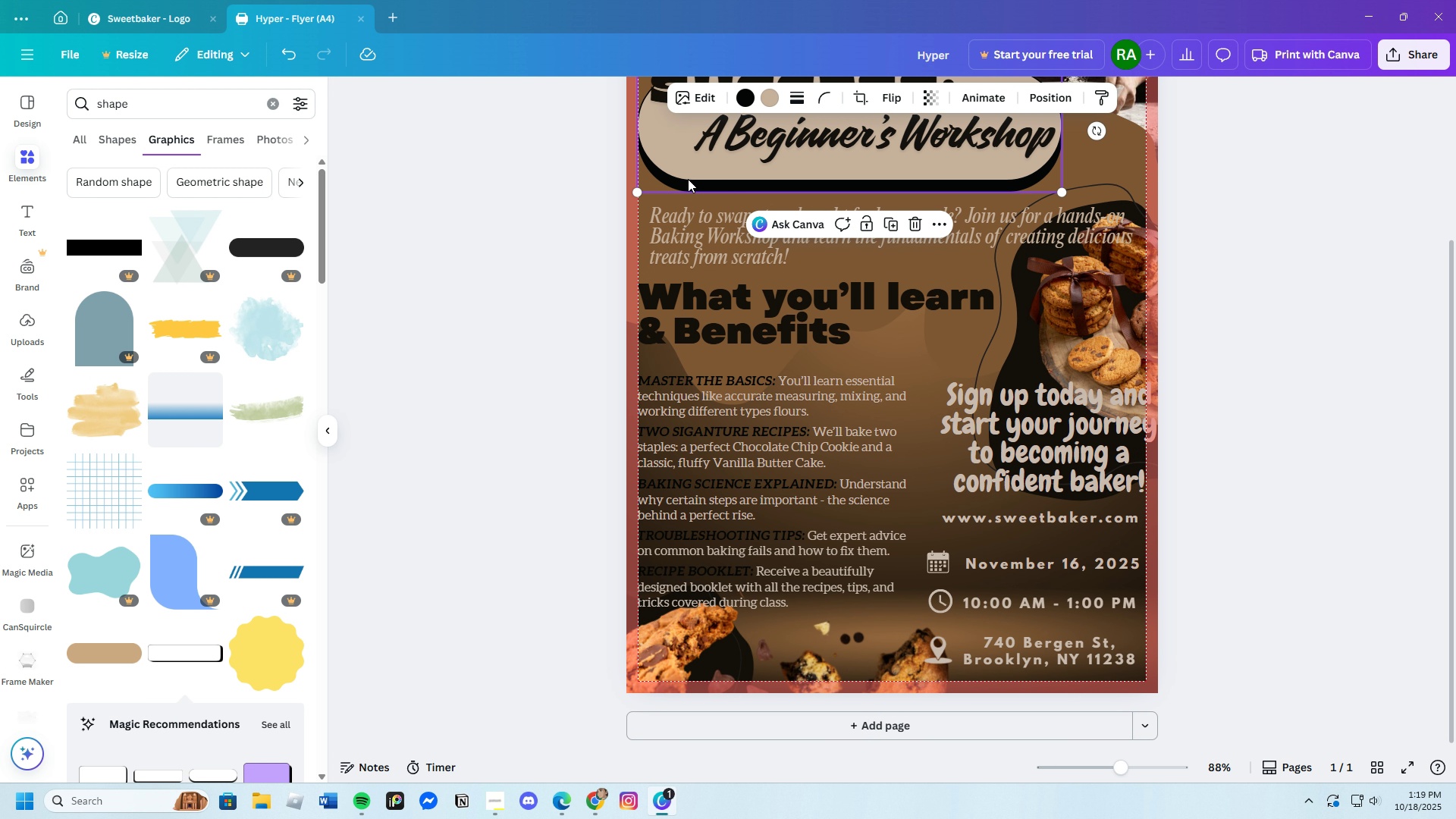 
key(Control+V)
 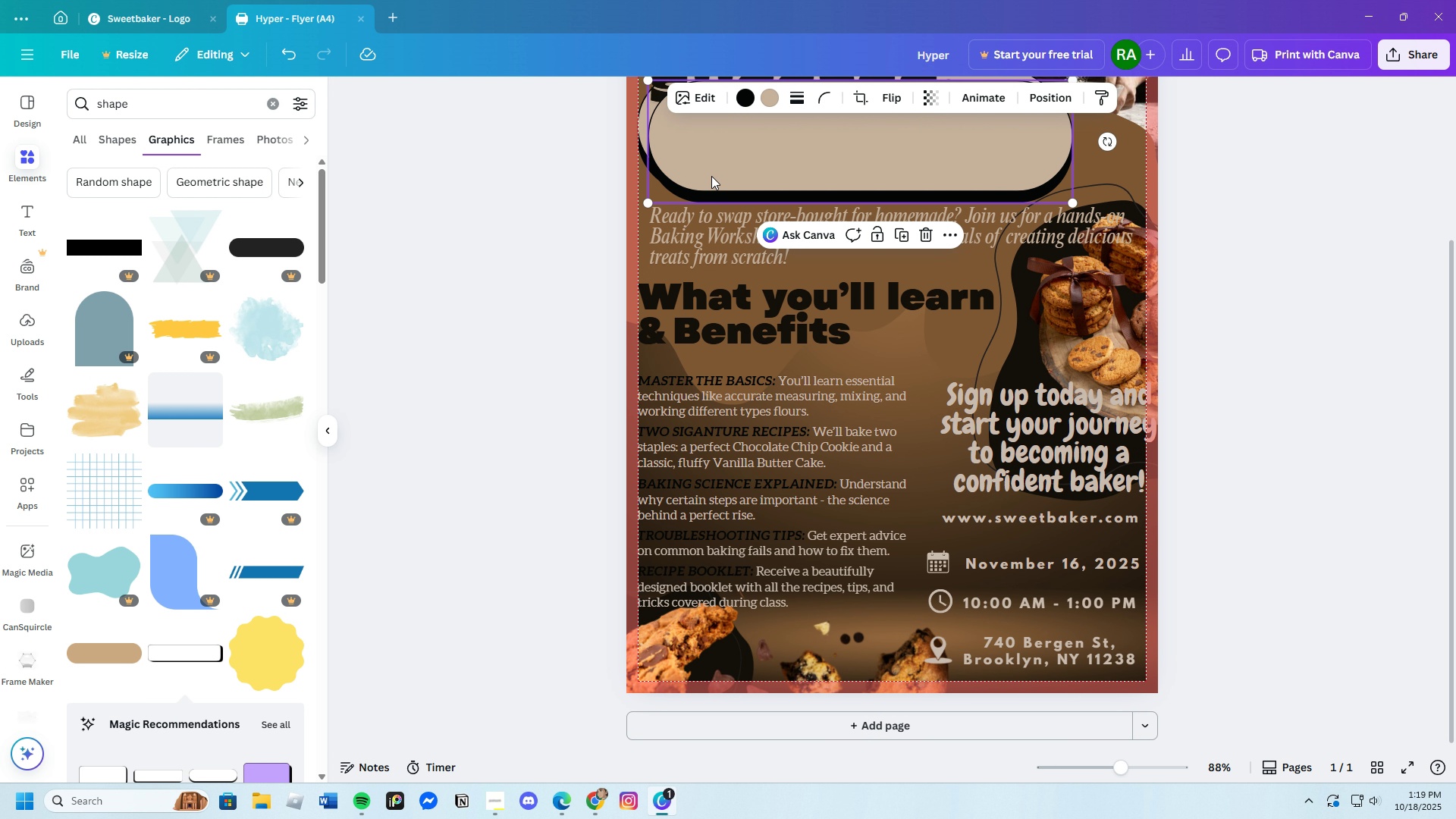 
left_click_drag(start_coordinate=[709, 175], to_coordinate=[815, 505])
 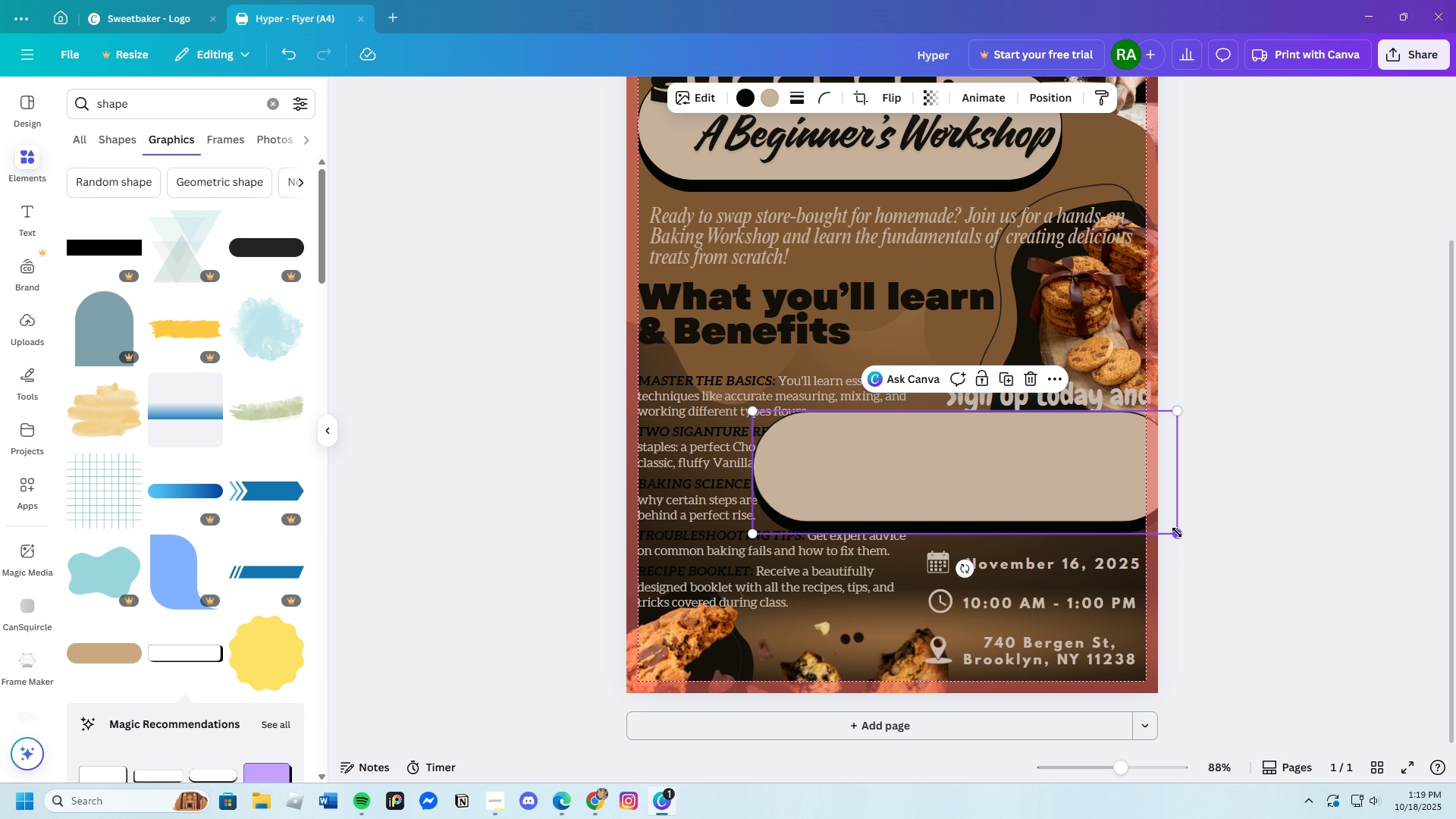 
left_click_drag(start_coordinate=[1177, 532], to_coordinate=[1003, 482])
 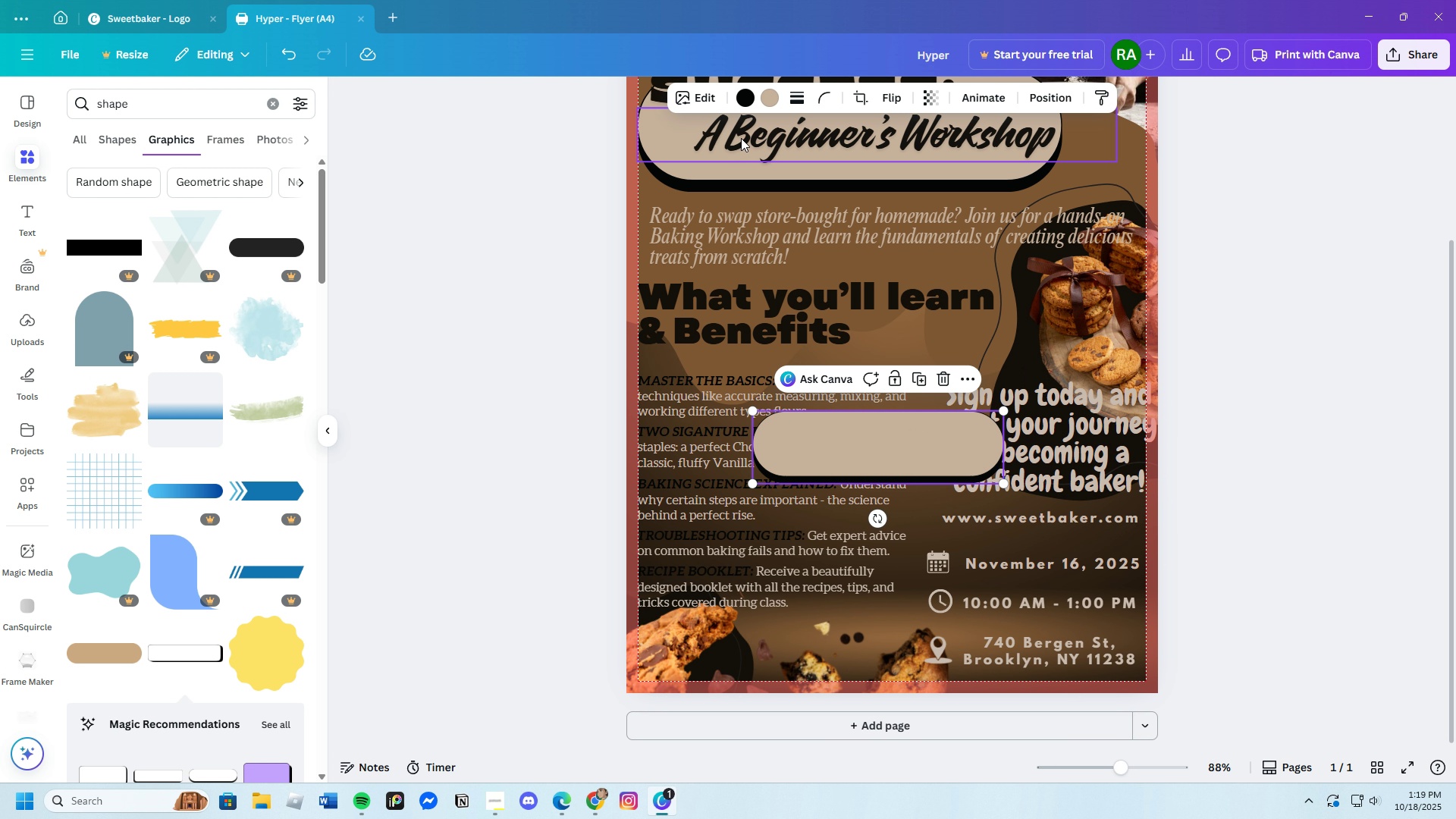 
left_click([765, 102])
 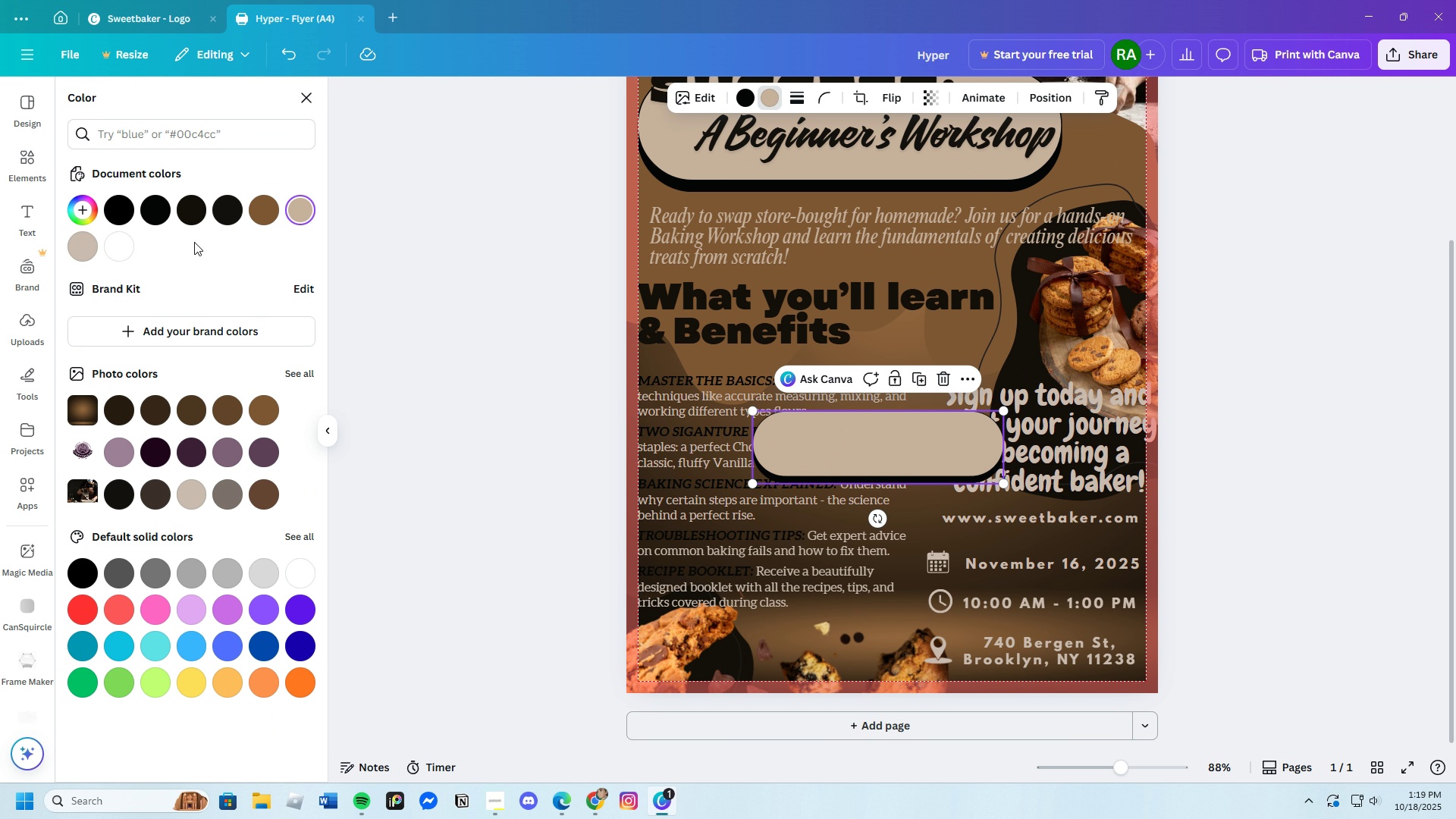 
left_click([193, 214])
 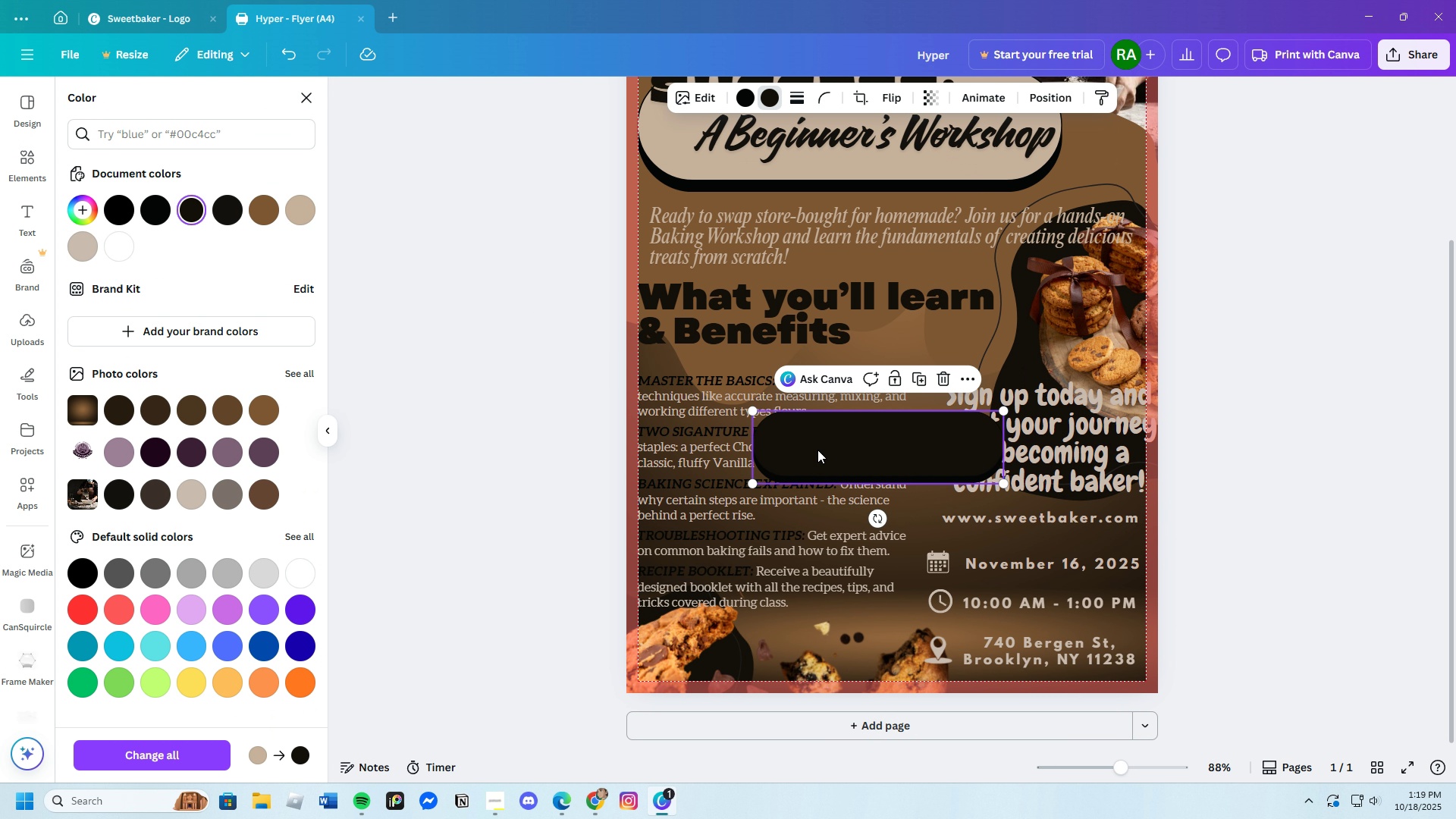 
left_click_drag(start_coordinate=[819, 448], to_coordinate=[974, 516])
 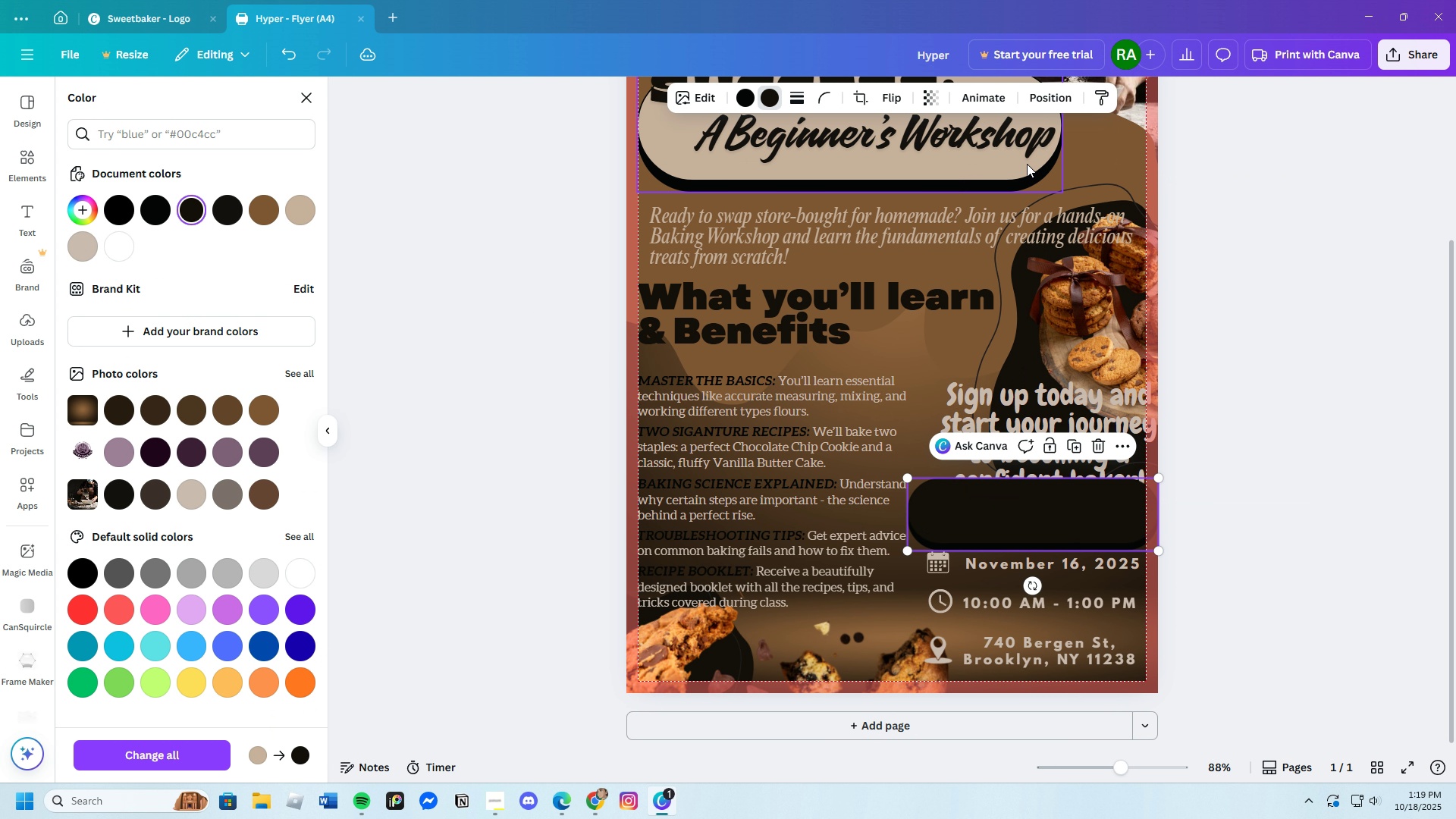 
left_click([1054, 102])
 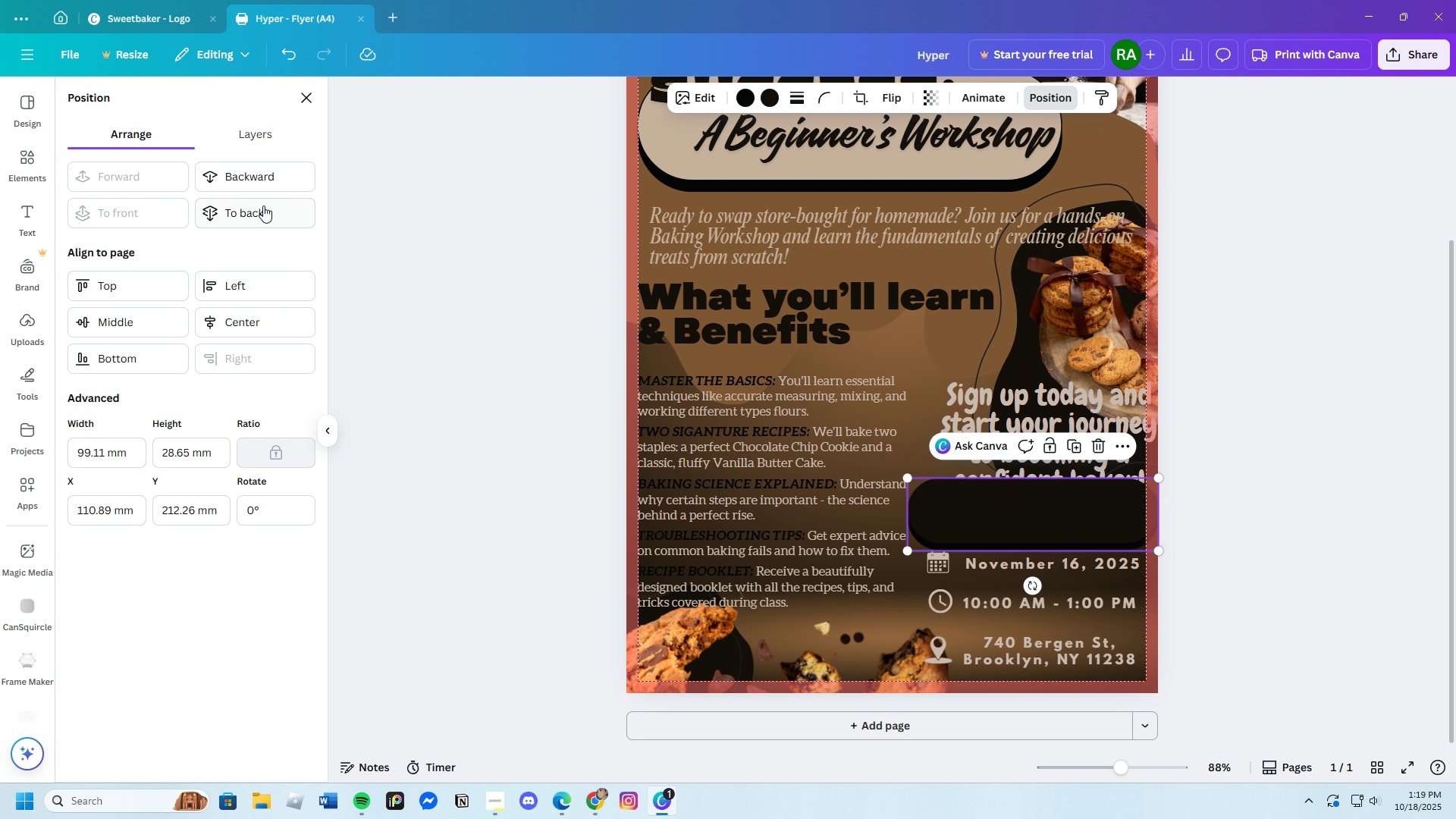 
left_click([254, 177])
 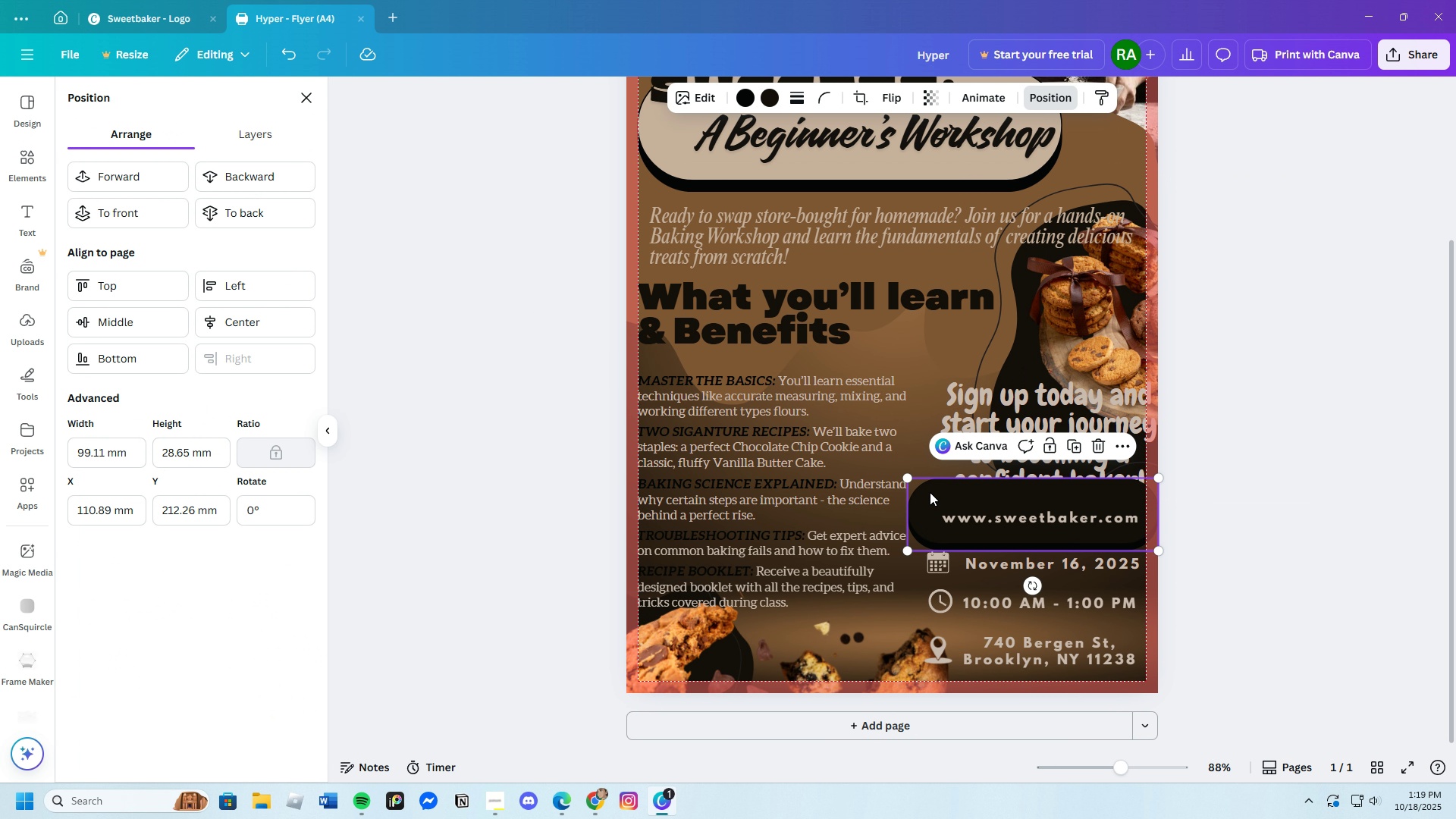 
left_click_drag(start_coordinate=[930, 496], to_coordinate=[940, 507])
 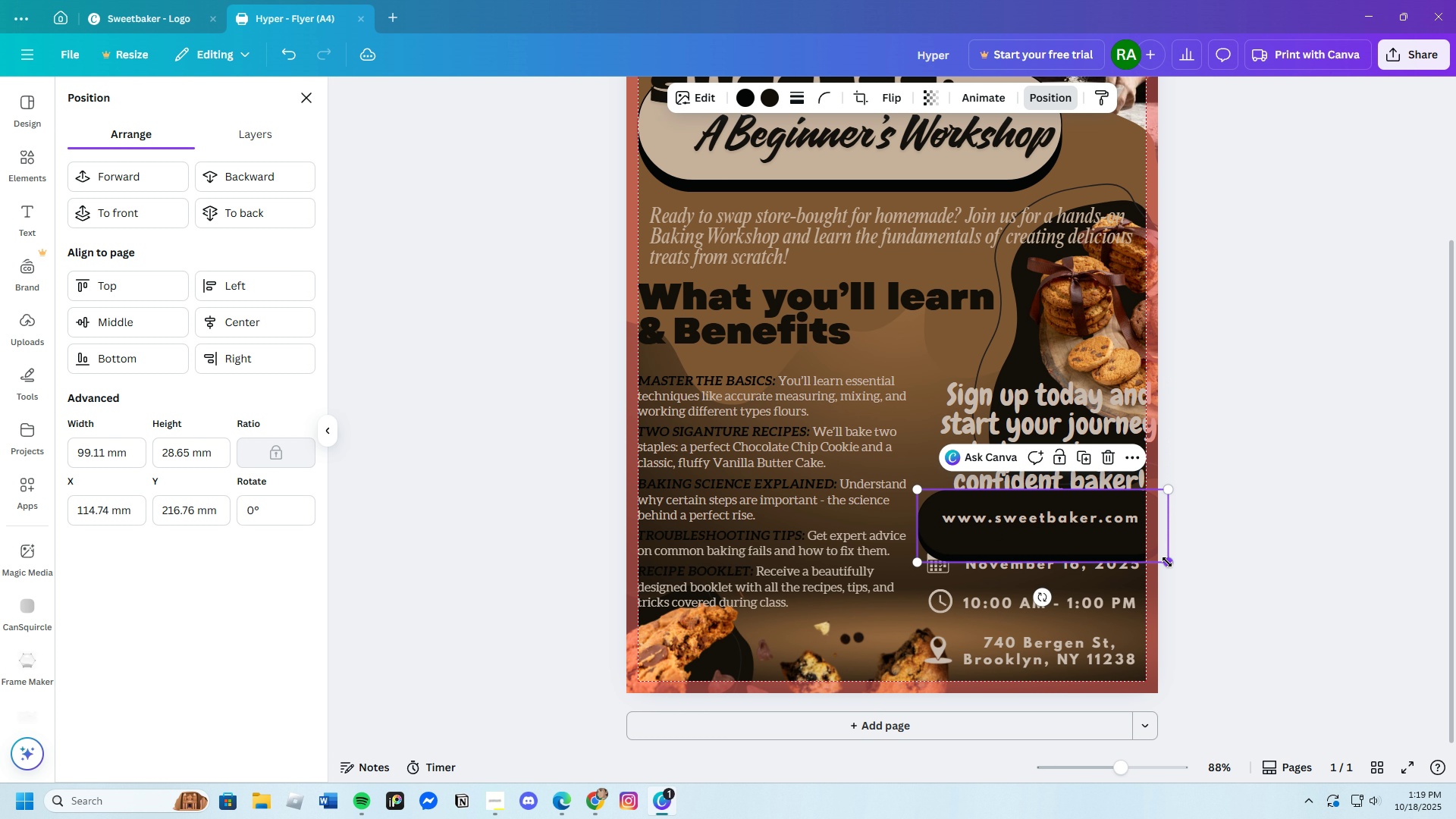 
left_click_drag(start_coordinate=[1167, 562], to_coordinate=[1119, 551])
 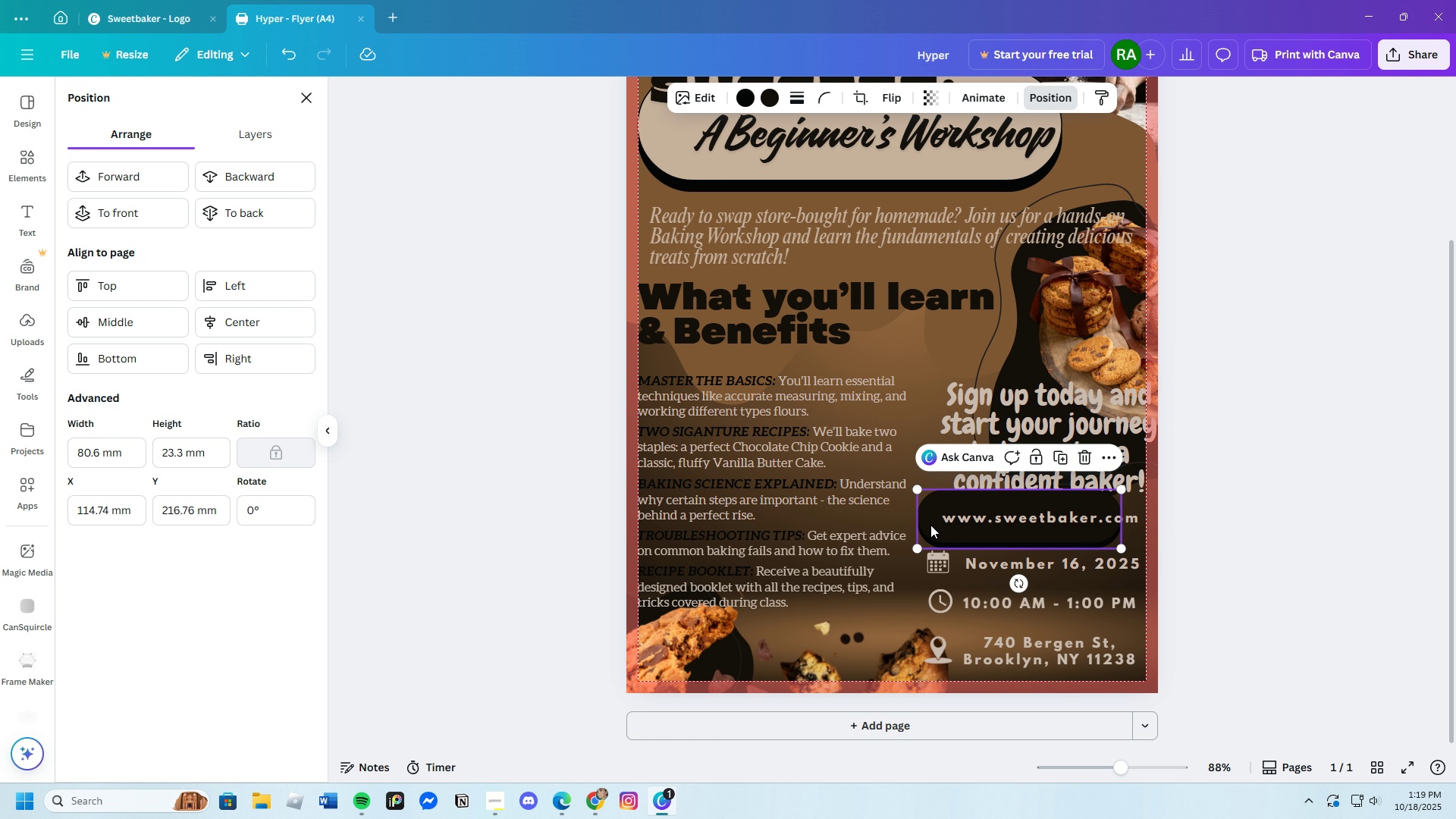 
left_click_drag(start_coordinate=[930, 526], to_coordinate=[958, 528])
 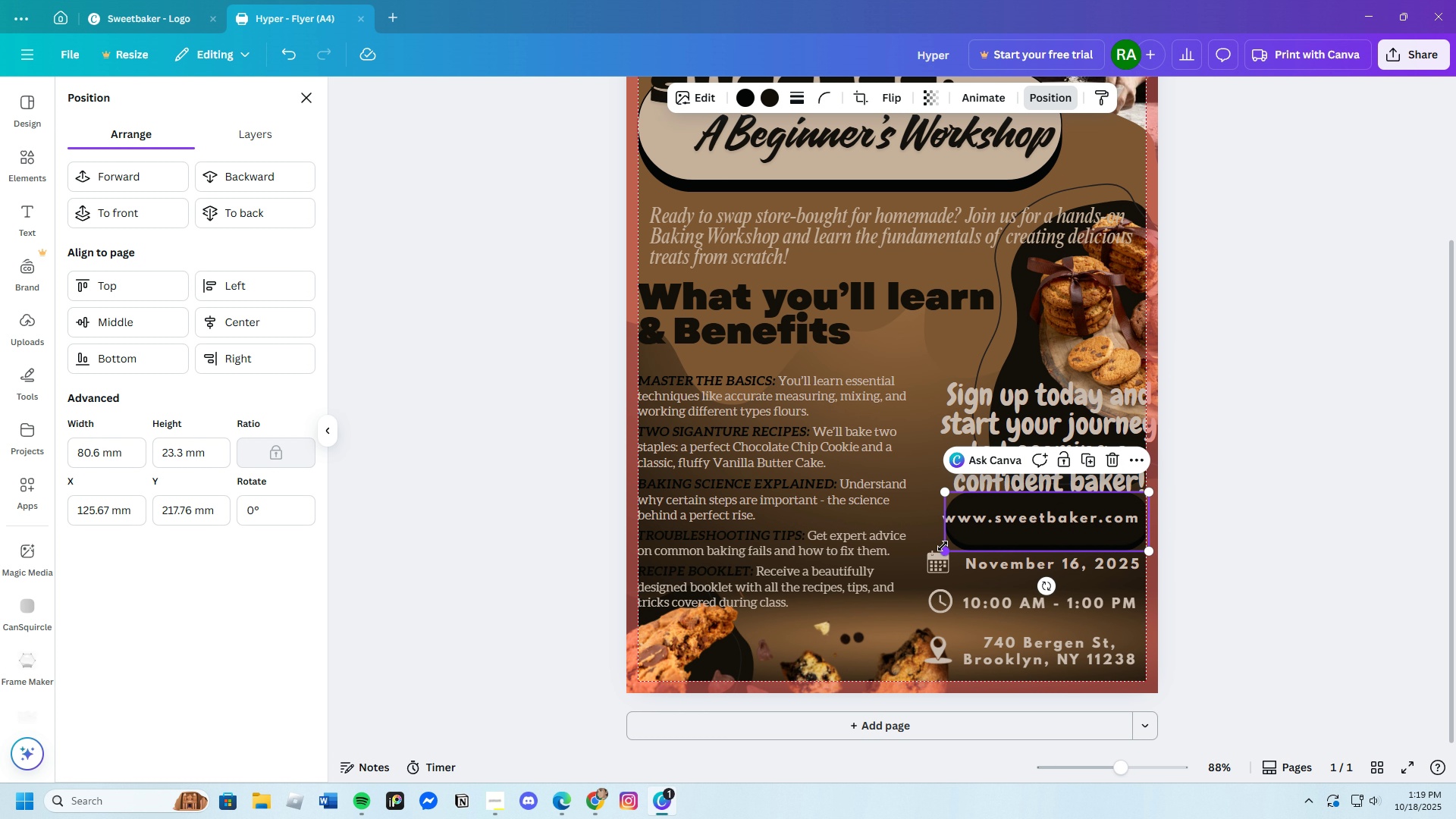 
left_click_drag(start_coordinate=[943, 546], to_coordinate=[930, 546])
 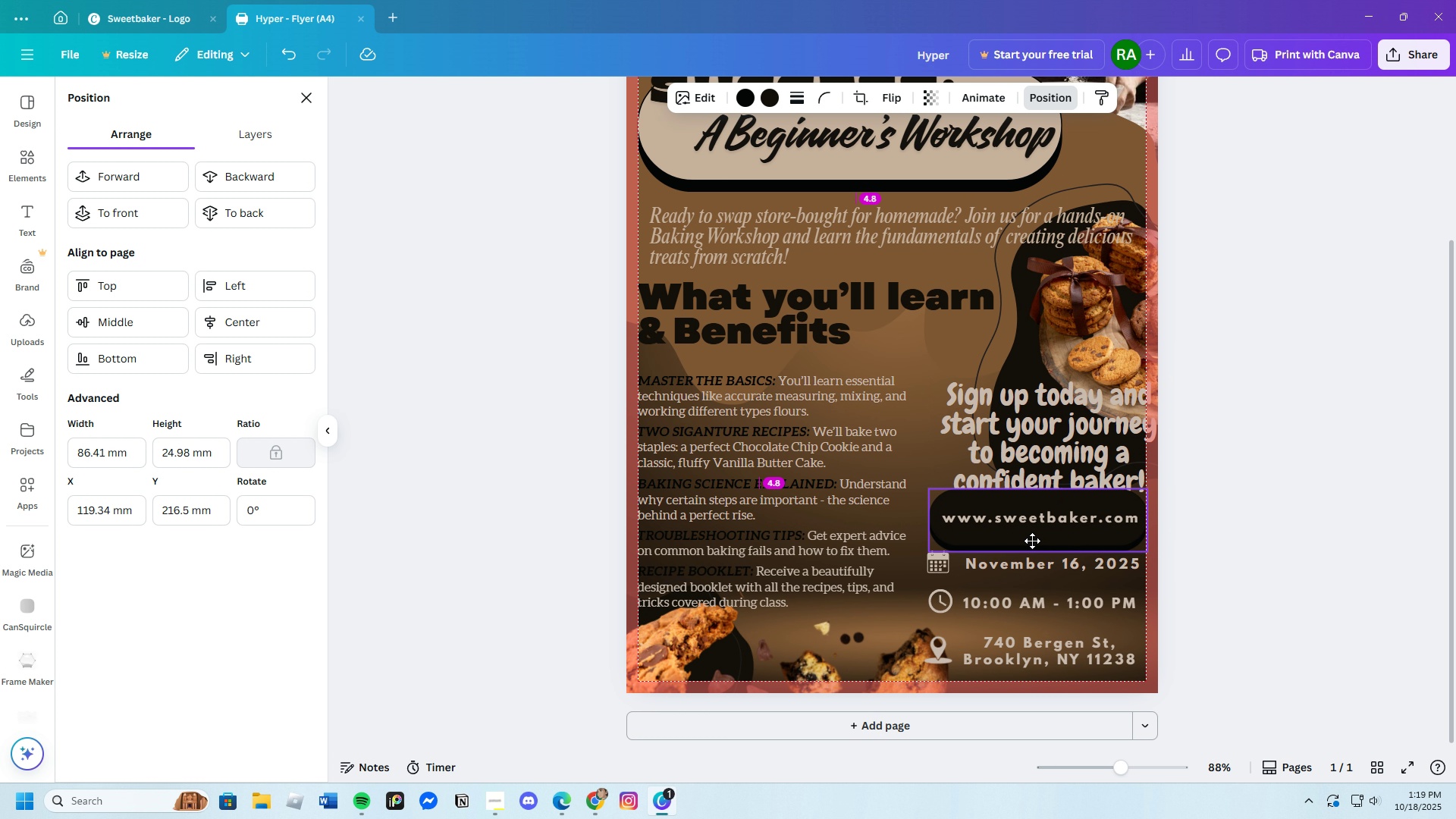 
double_click([1032, 541])
 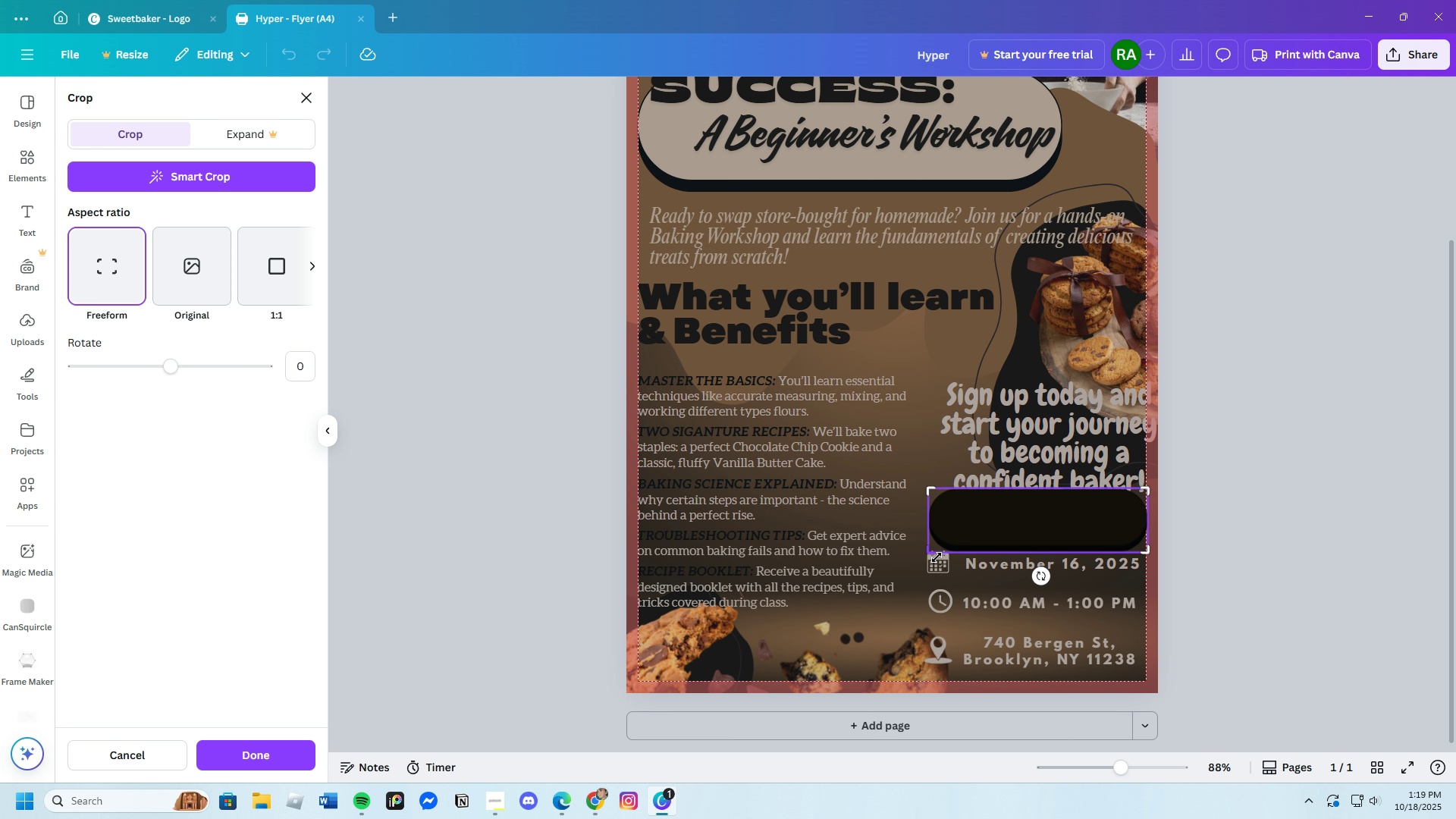 
left_click_drag(start_coordinate=[932, 552], to_coordinate=[937, 538])
 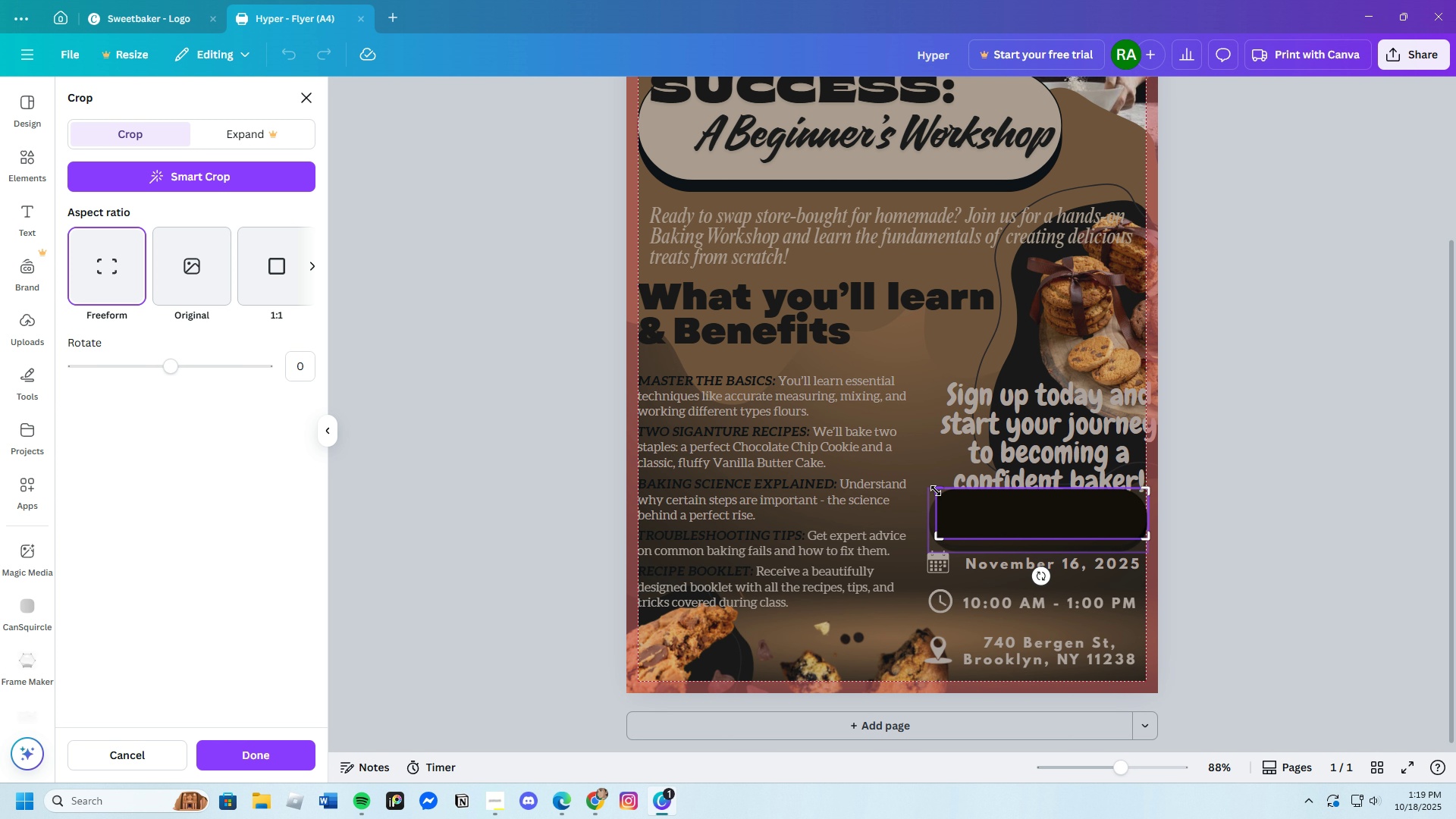 
left_click_drag(start_coordinate=[937, 491], to_coordinate=[937, 505])
 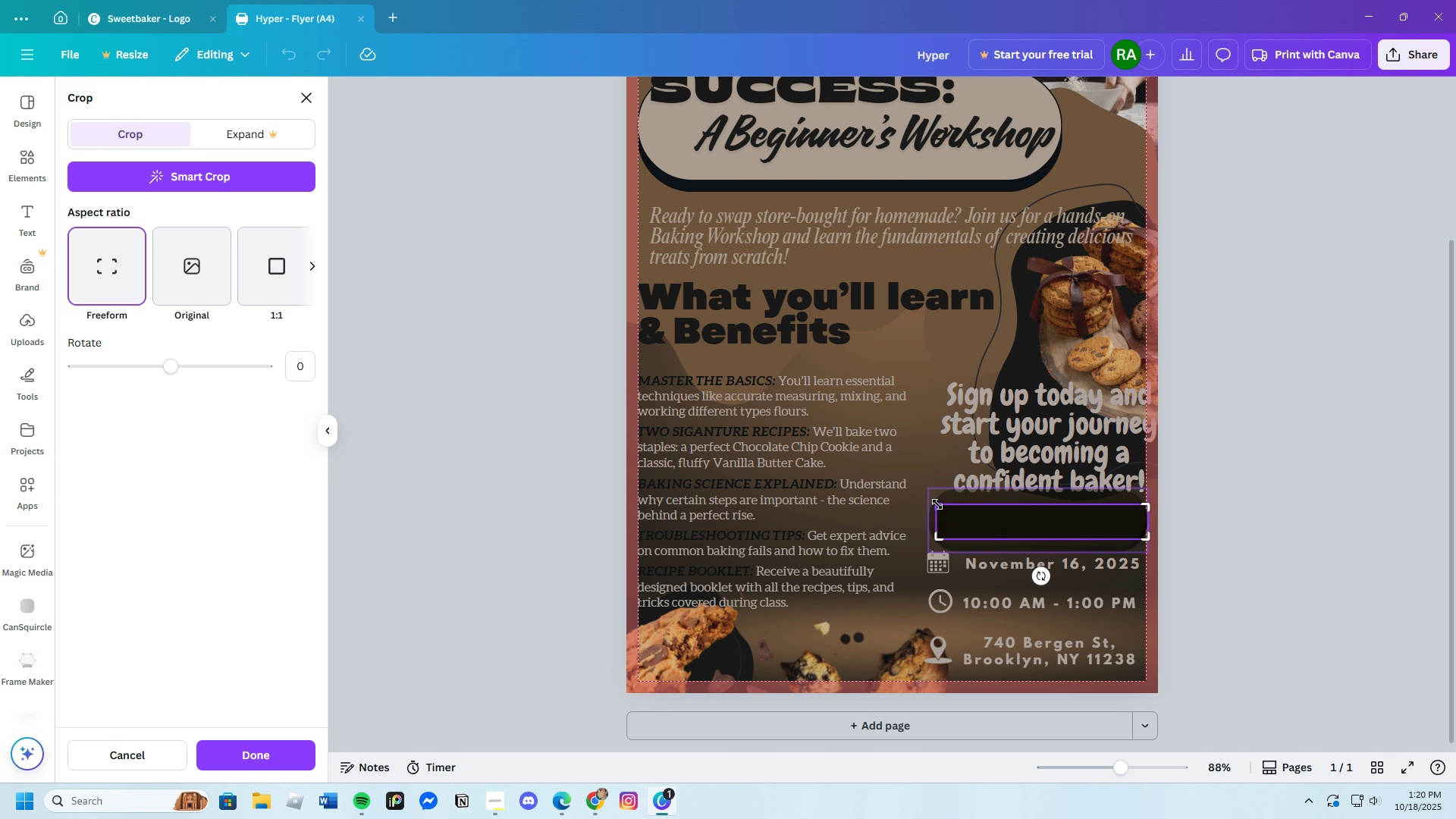 
key(Enter)
 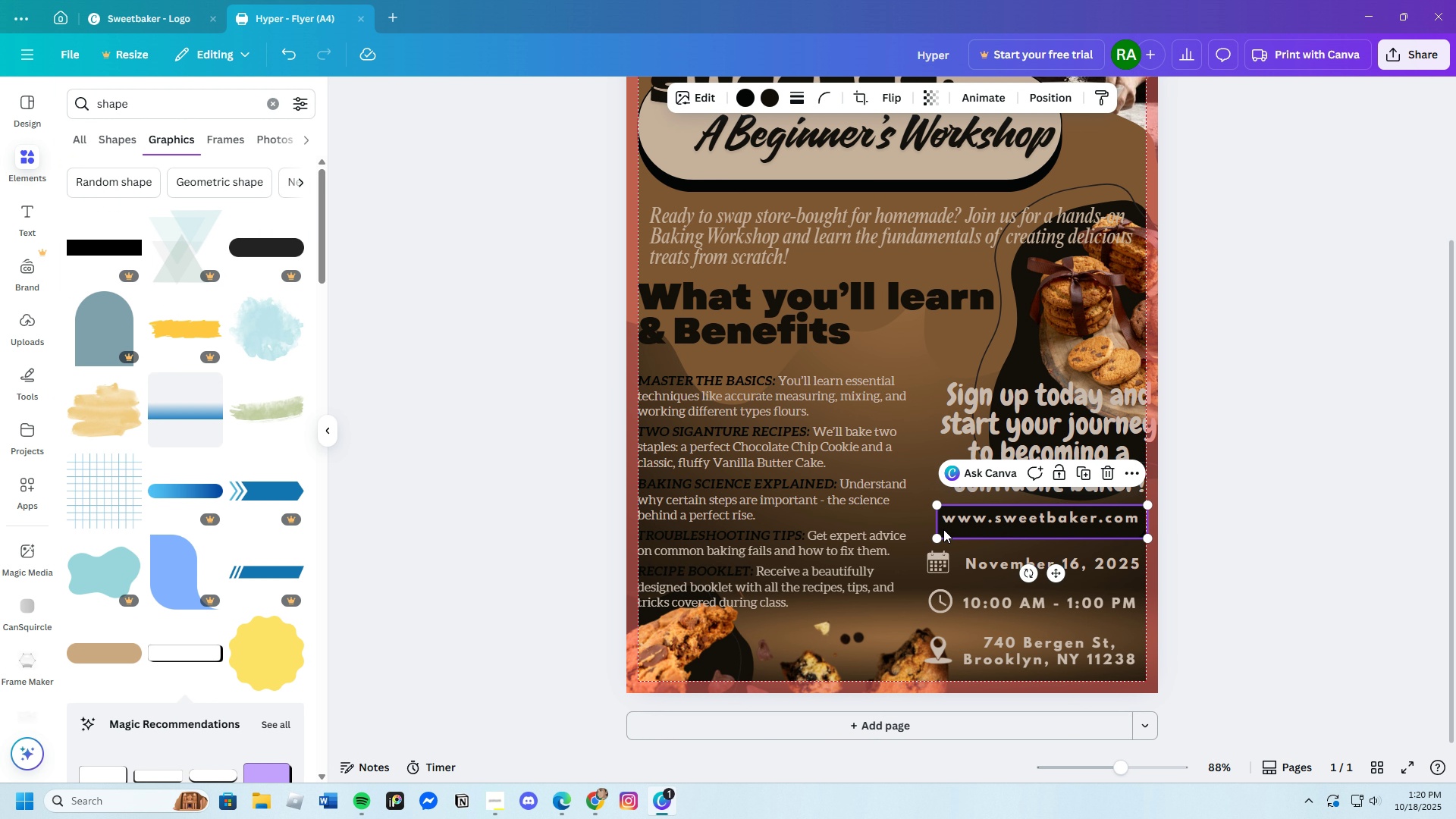 
left_click([1268, 534])
 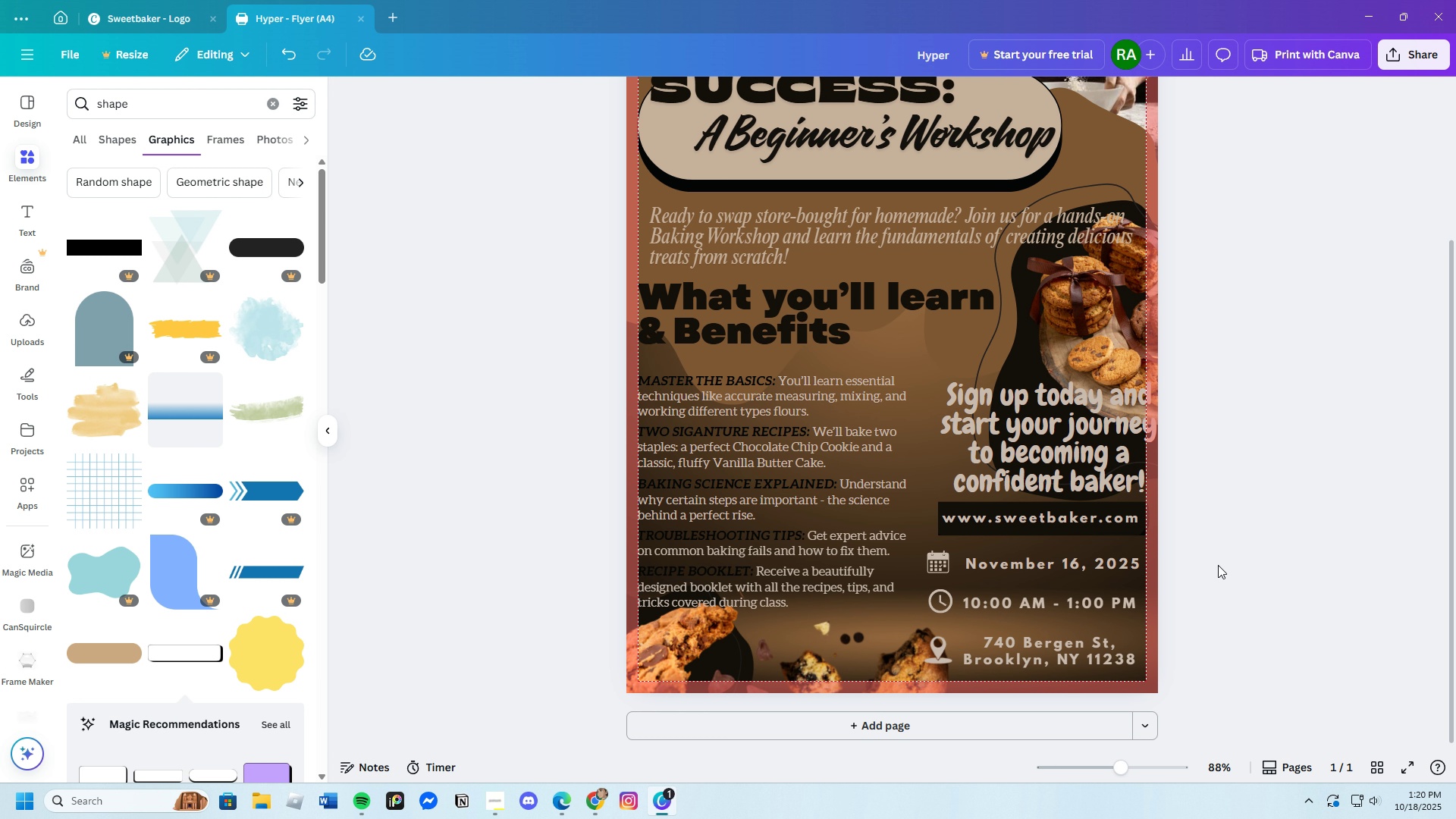 
scroll: coordinate [1234, 568], scroll_direction: up, amount: 1.0
 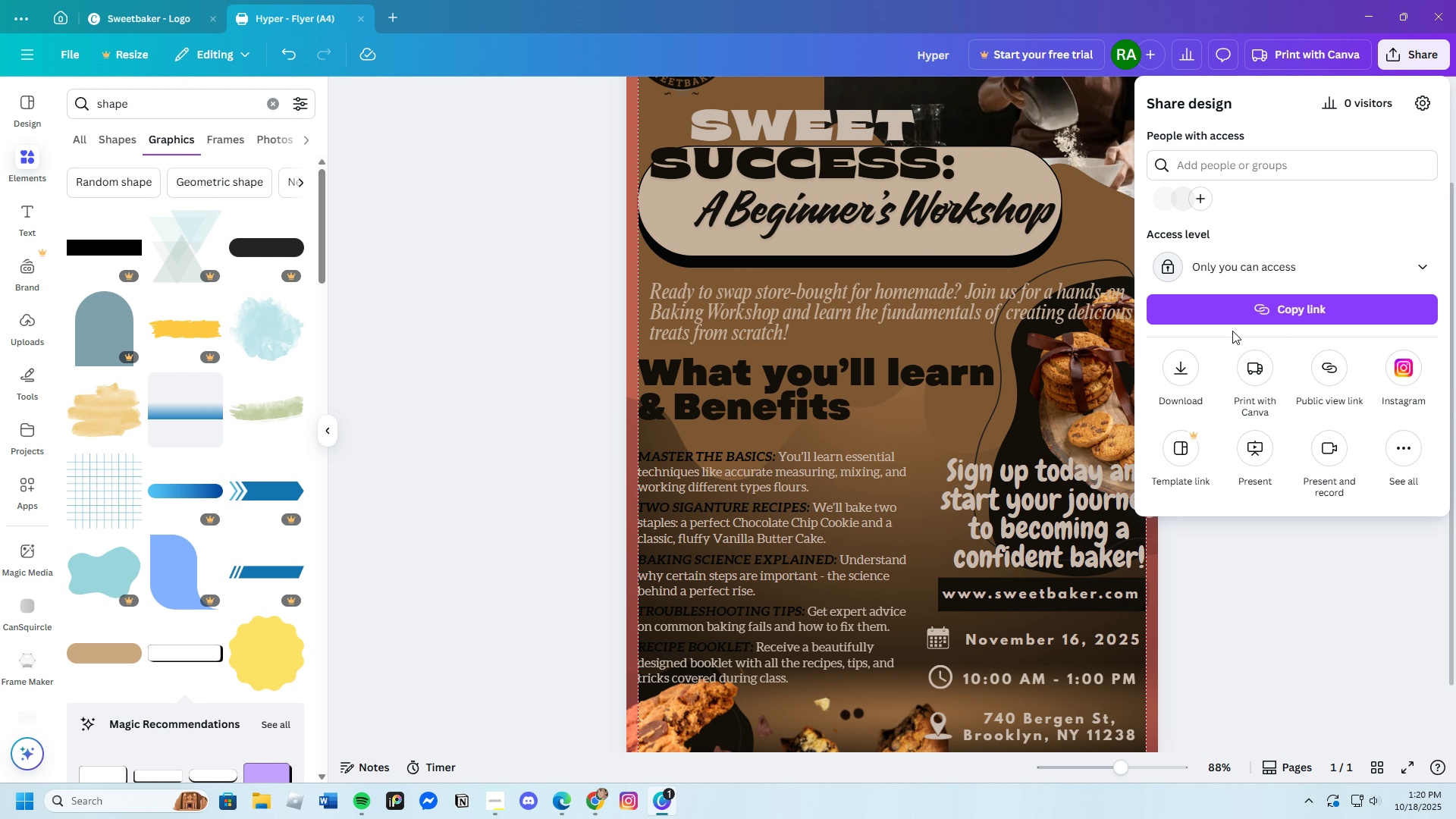 
left_click([1185, 378])
 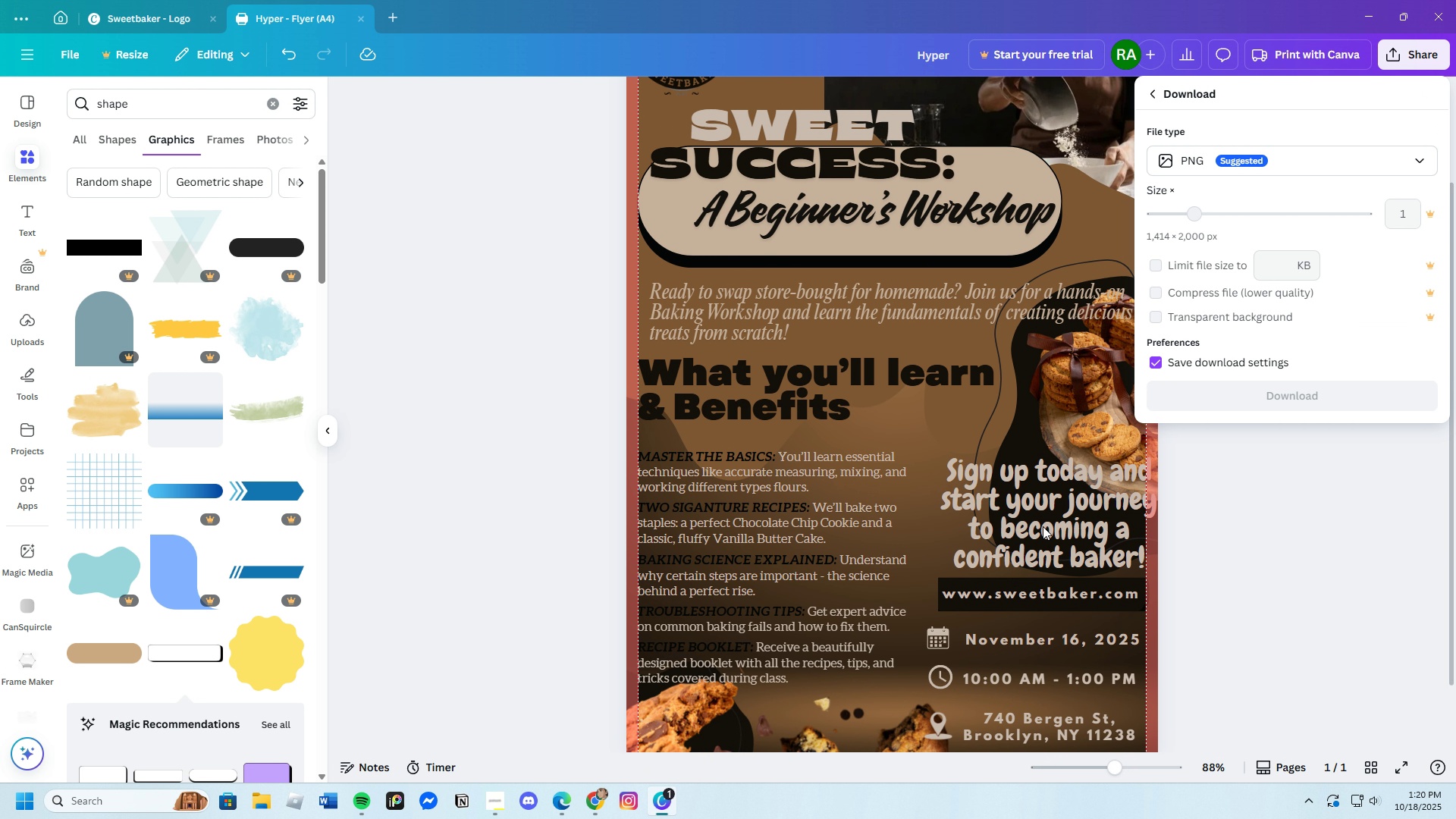 